 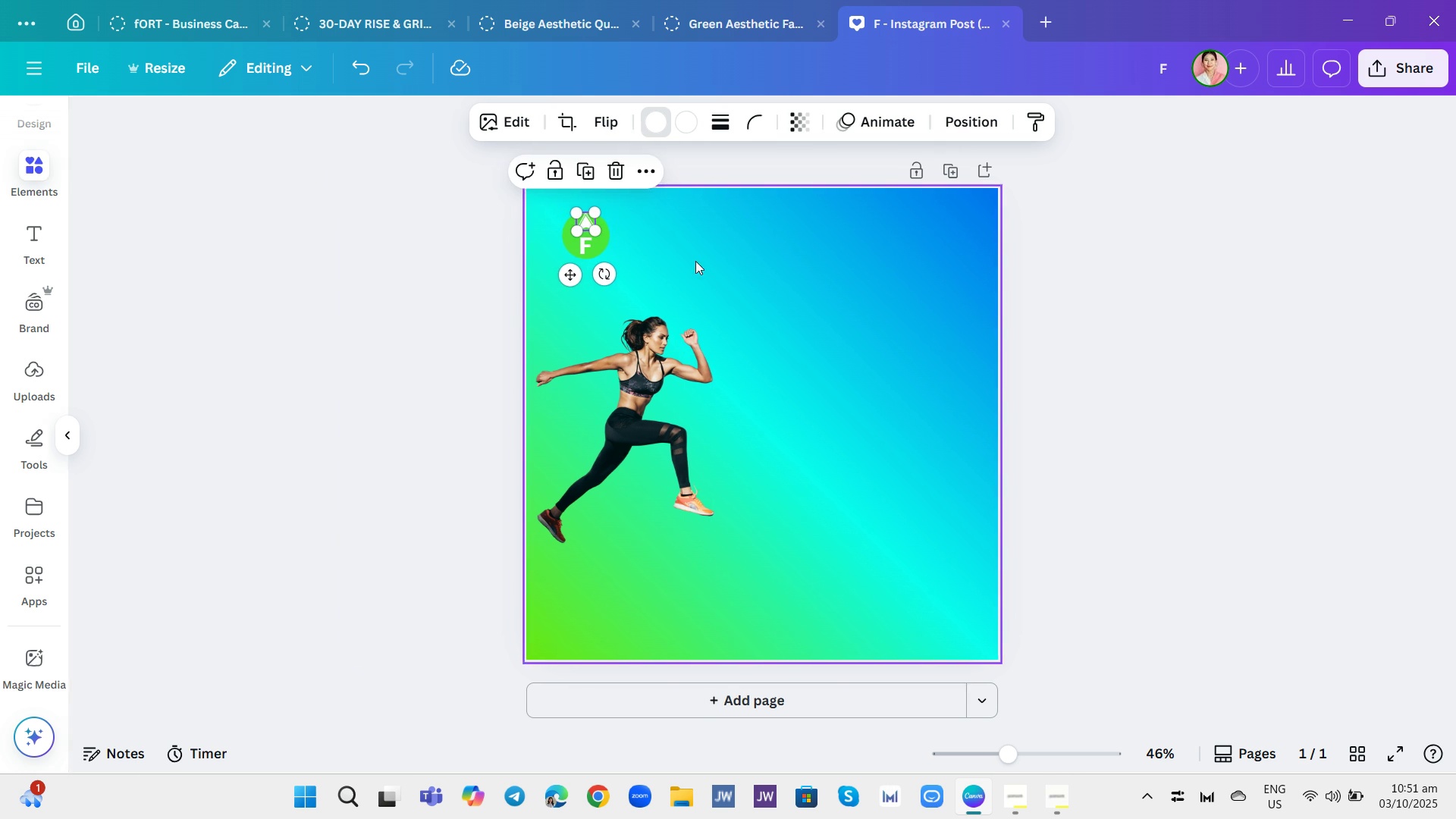 
left_click([695, 261])
 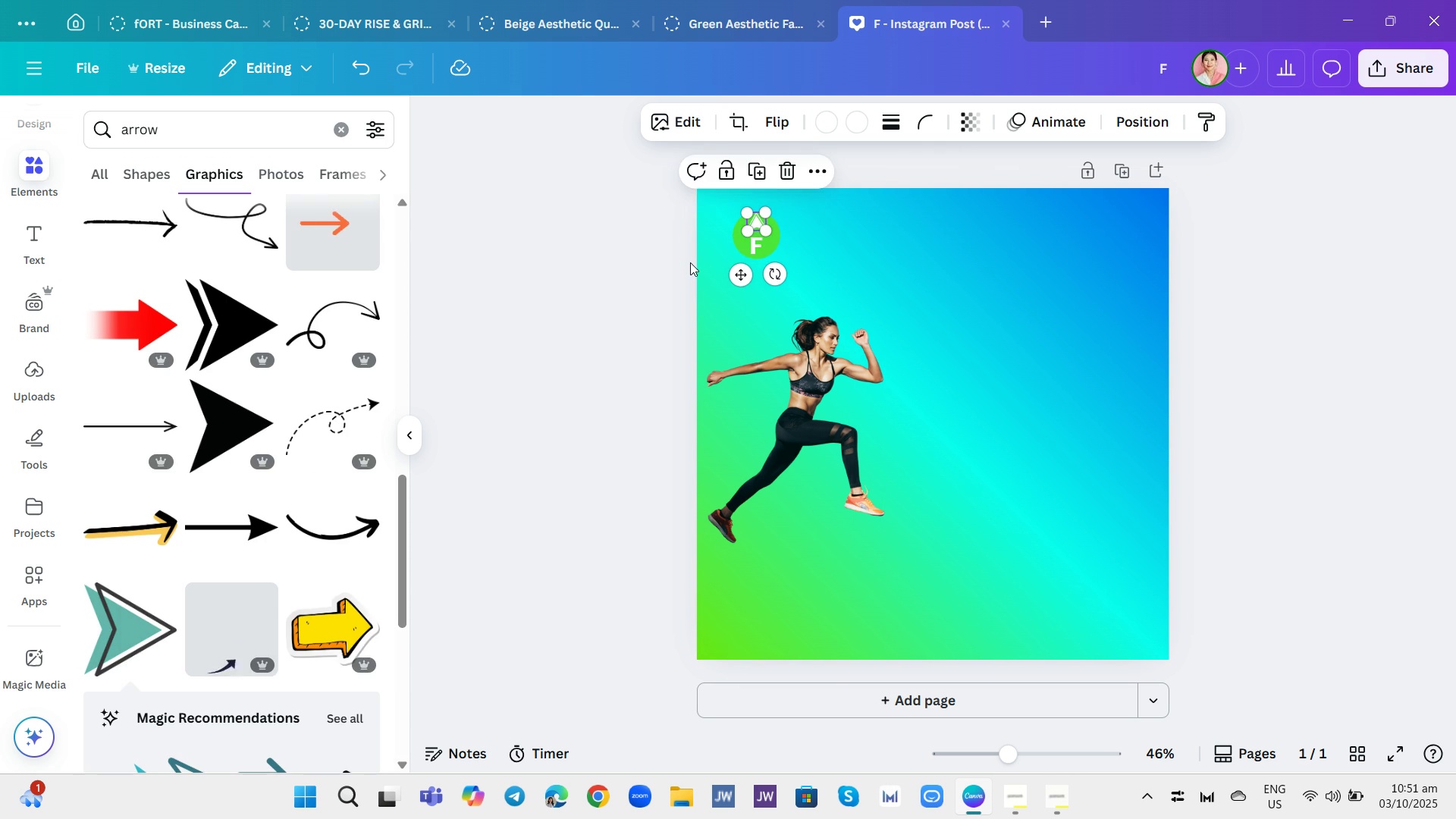 
left_click([690, 262])
 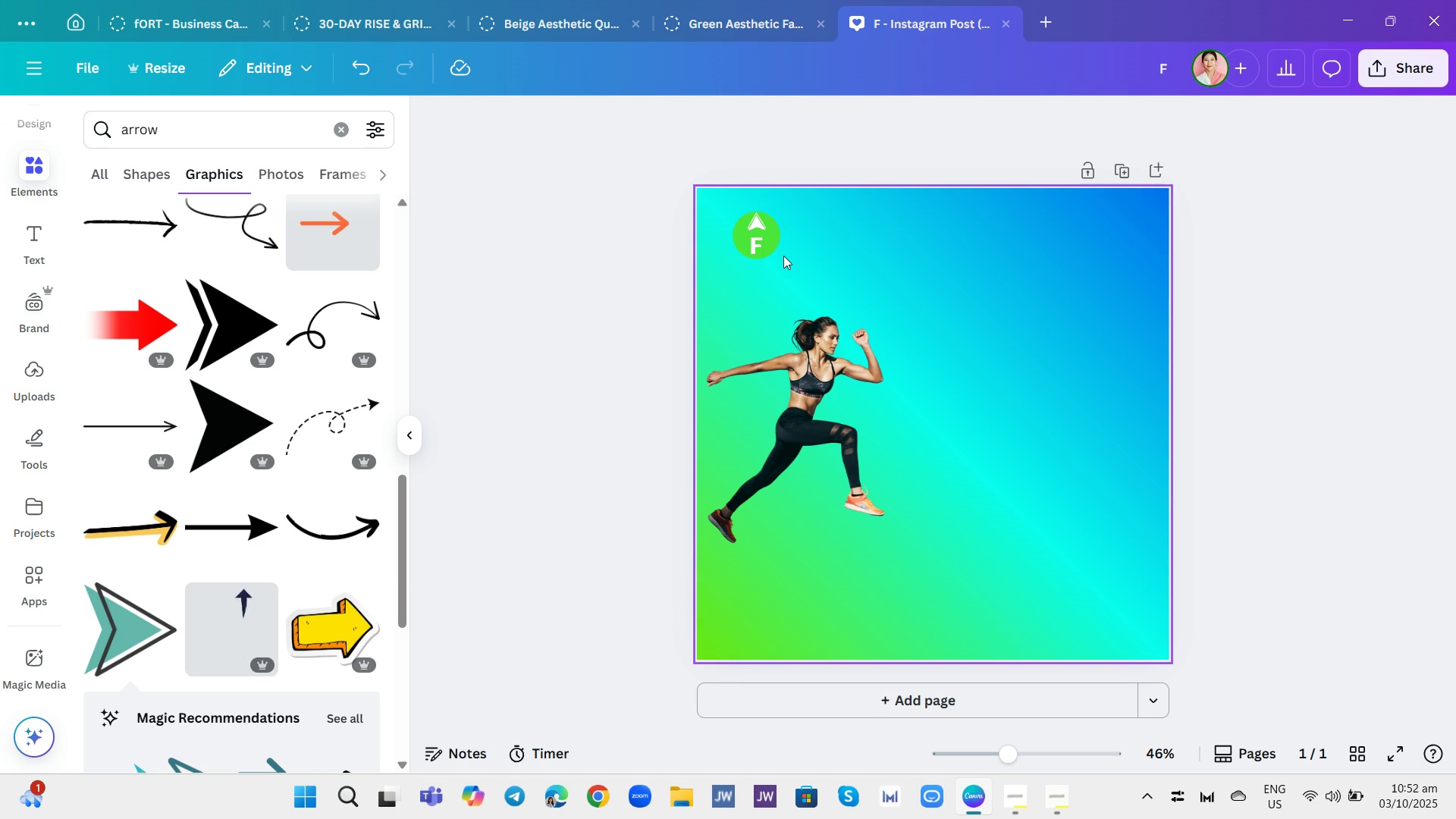 
wait(5.24)
 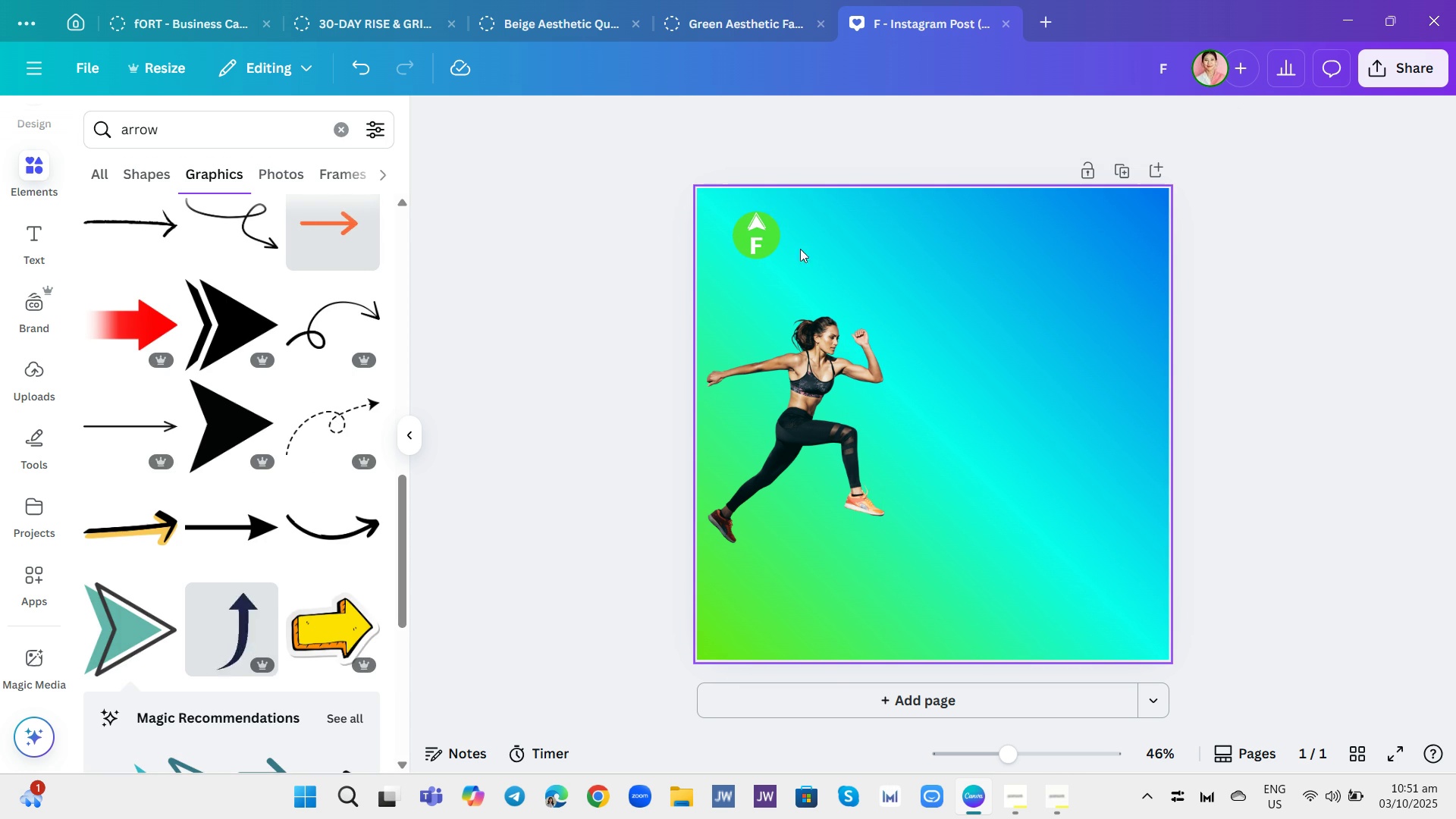 
left_click([759, 246])